 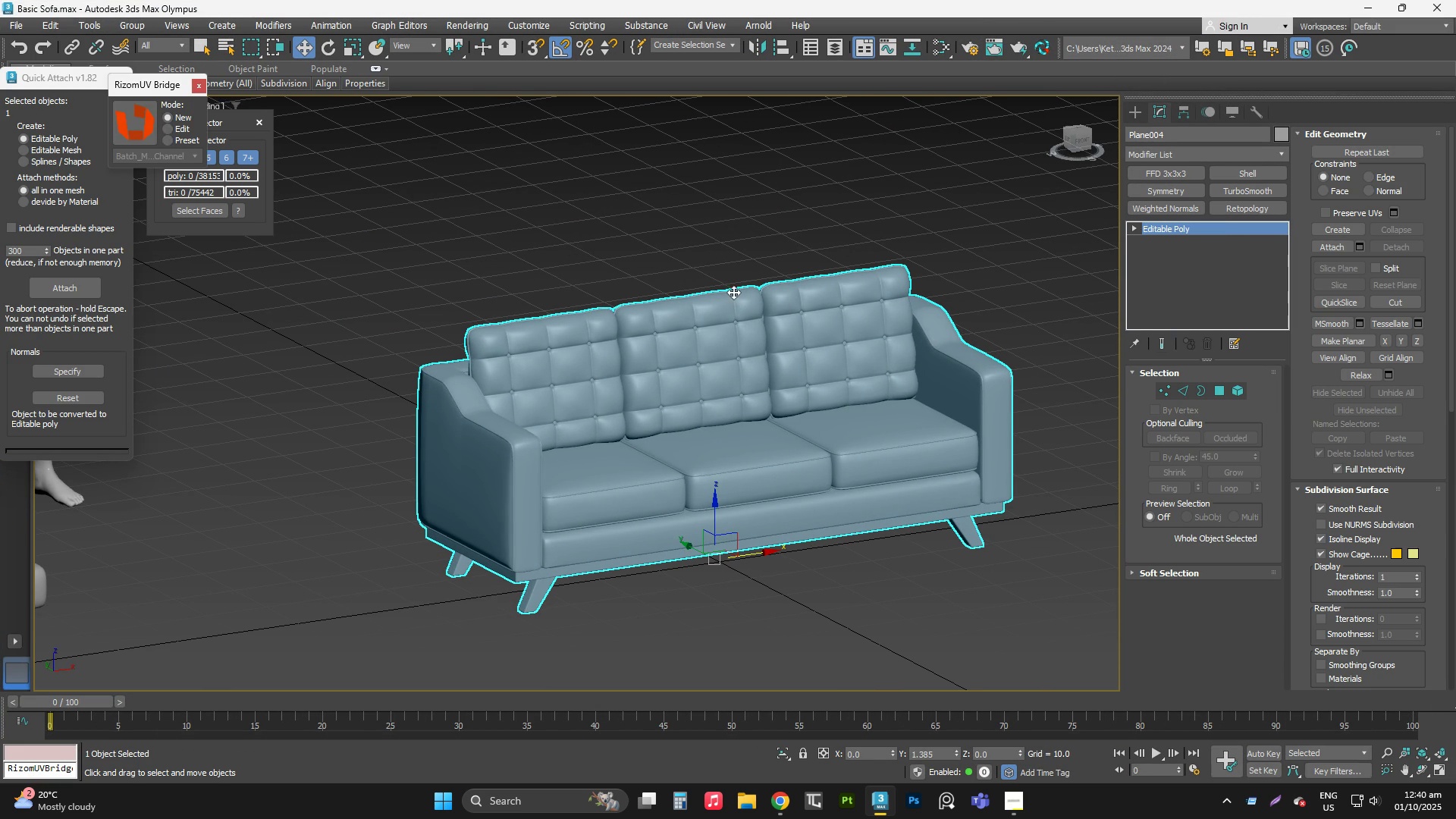 
left_click([141, 118])
 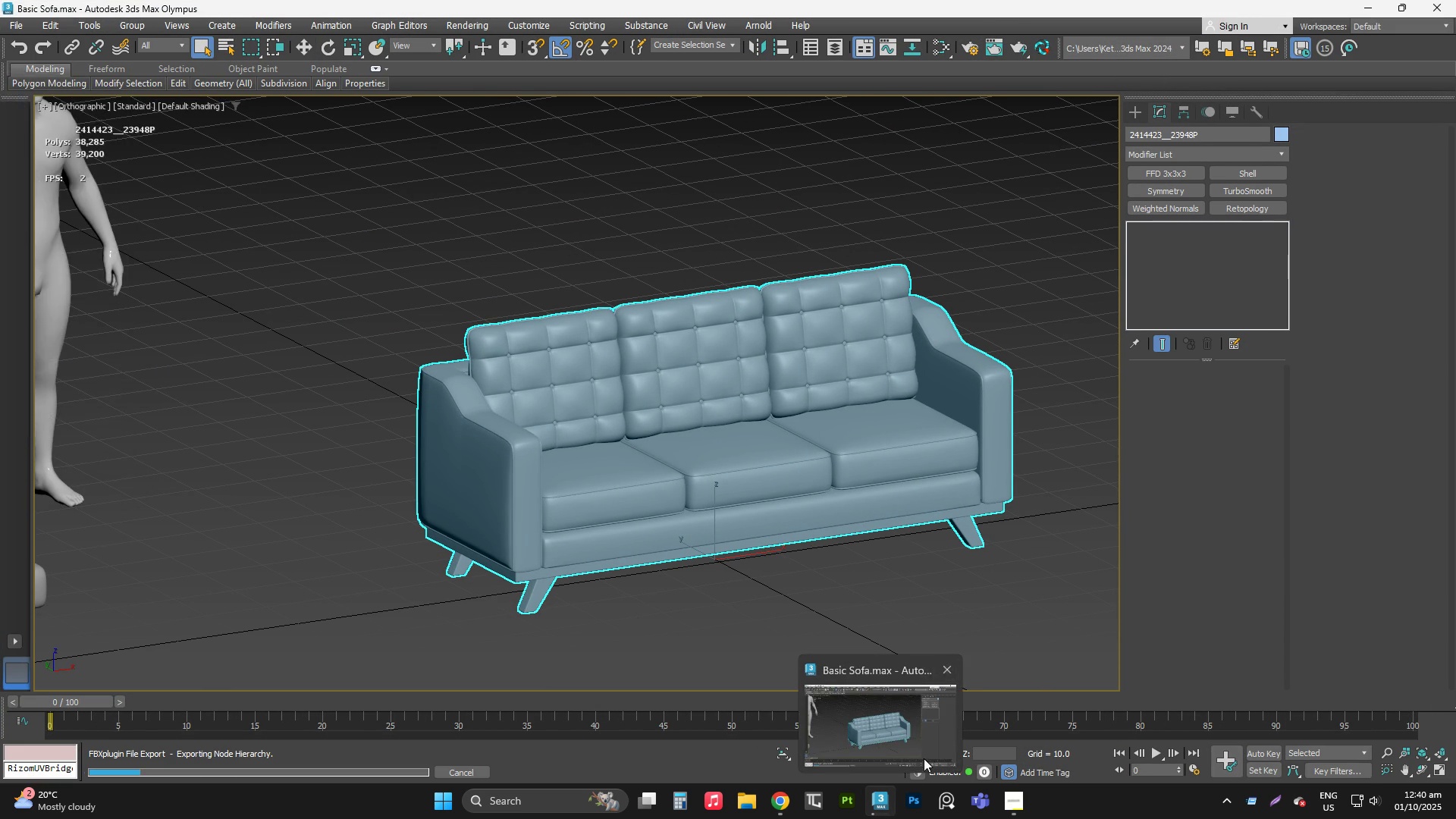 
left_click([852, 796])
 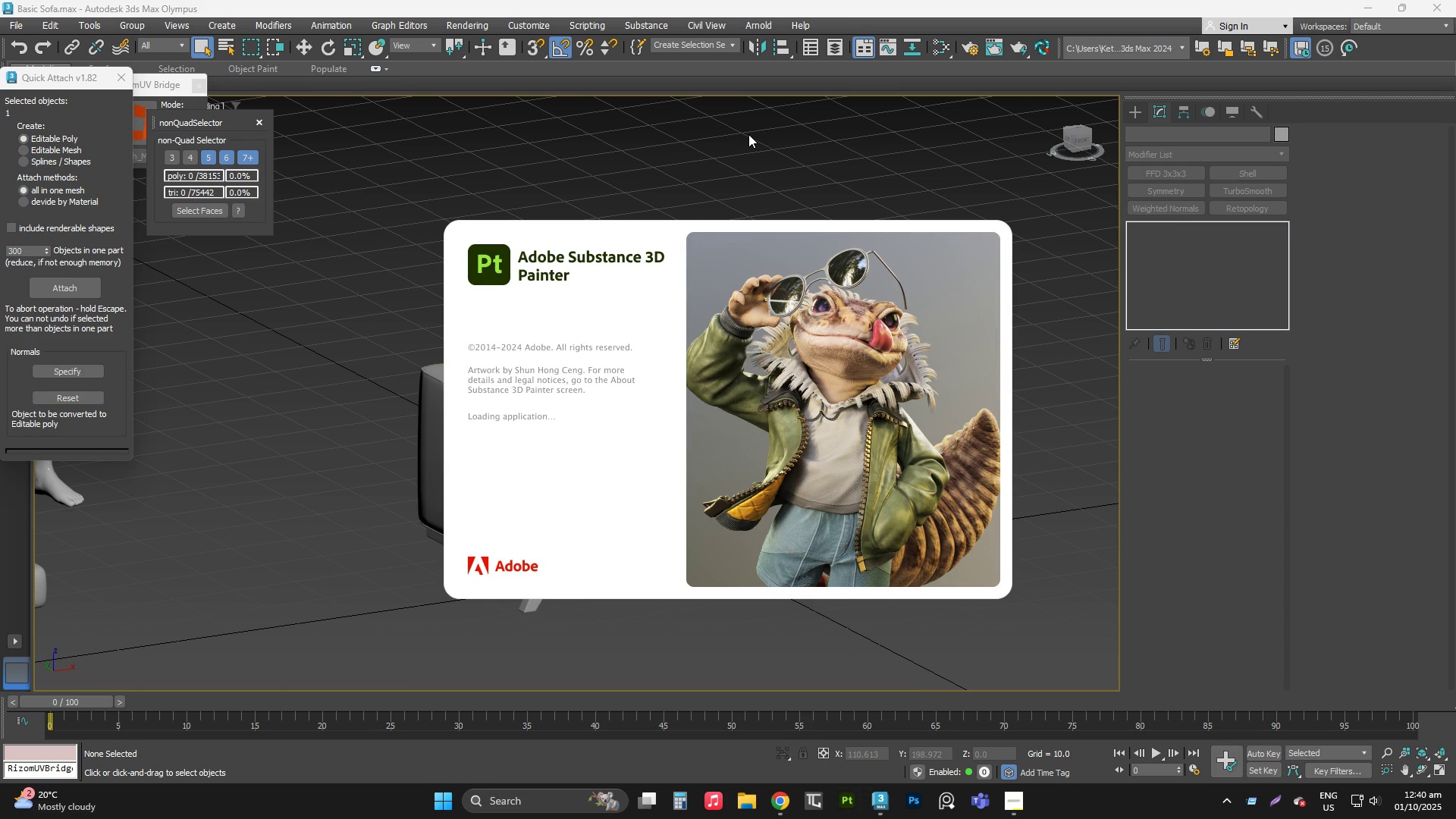 
wait(7.67)
 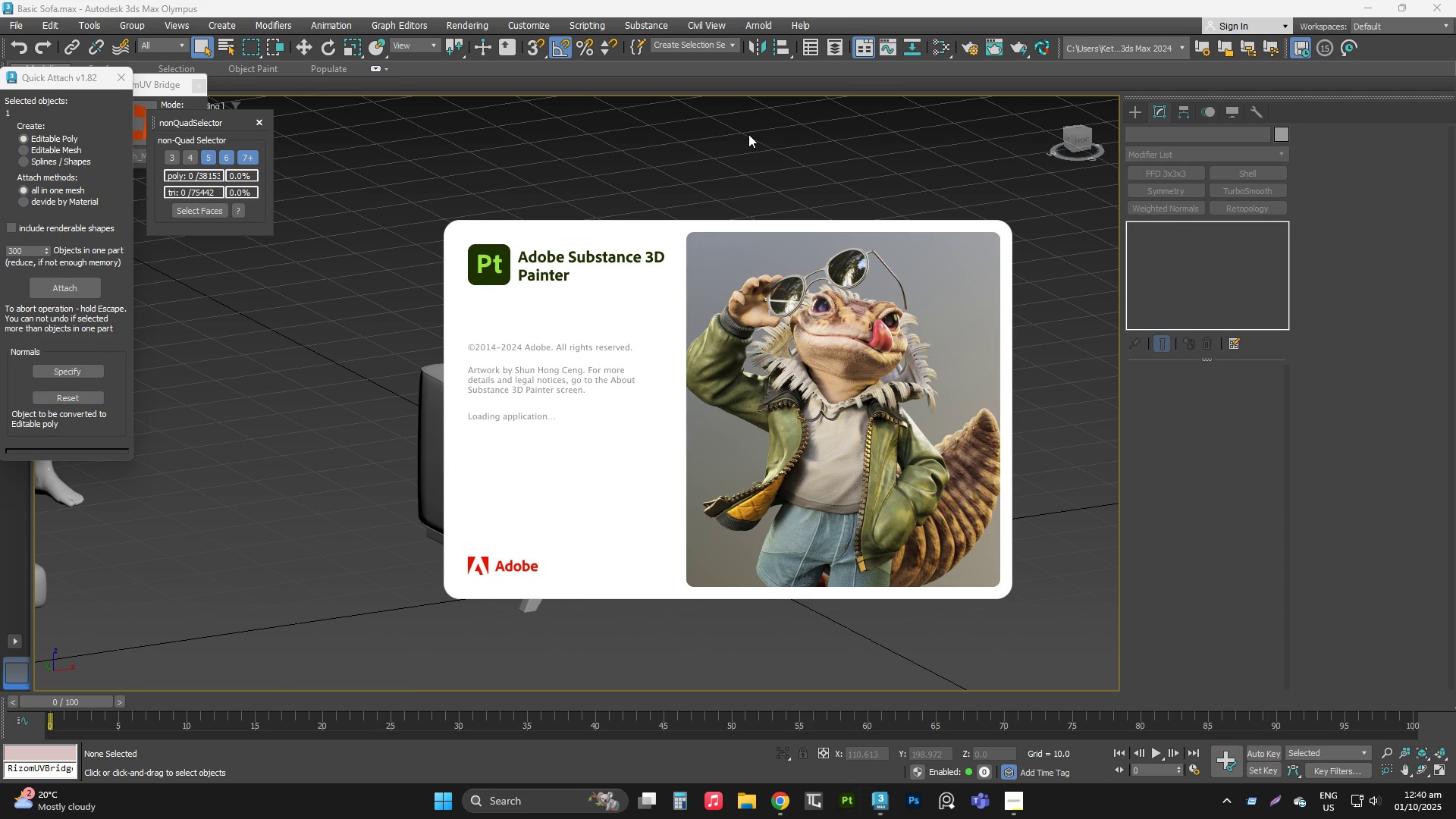 
left_click([465, 338])
 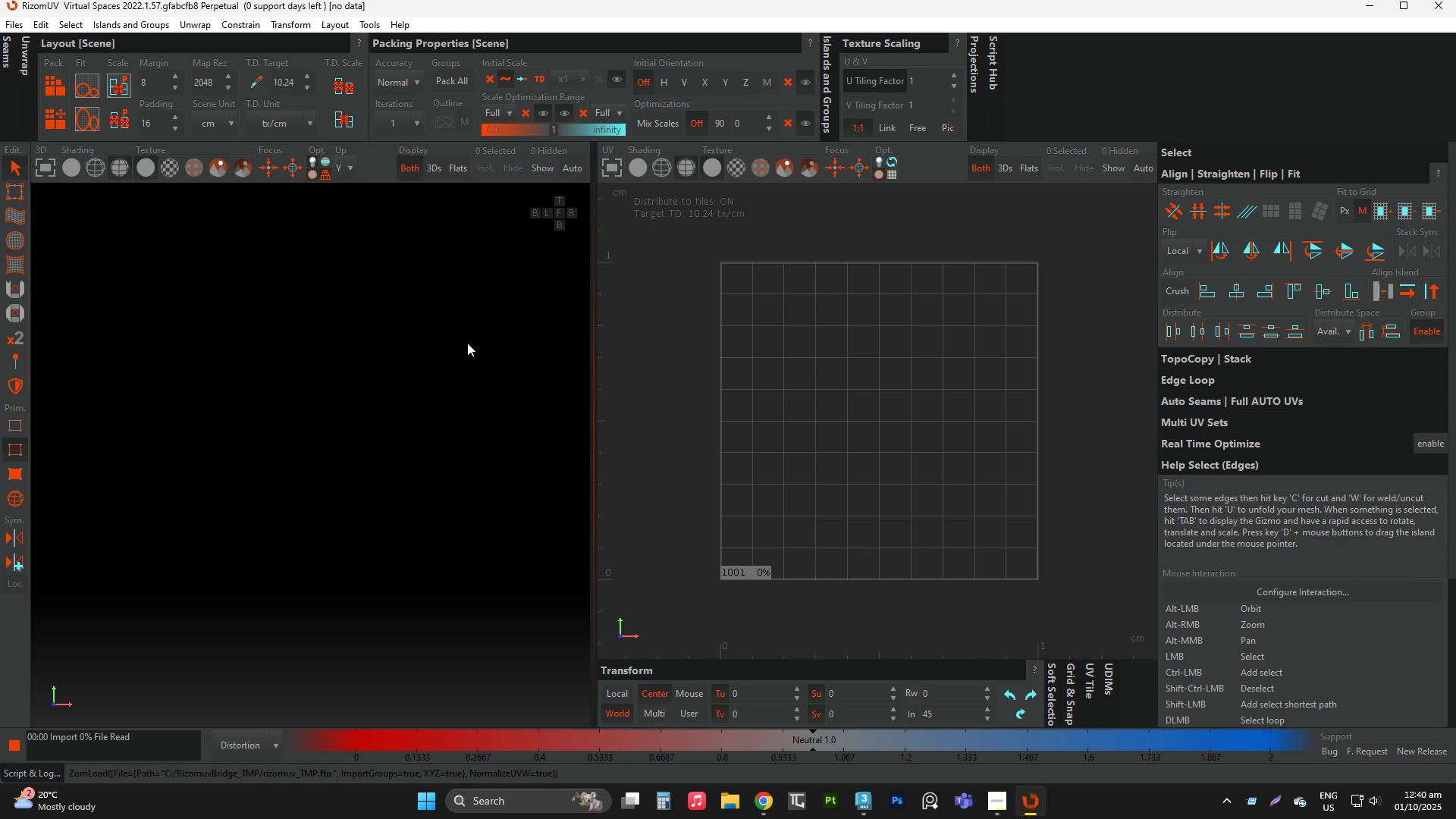 
type(yf)
 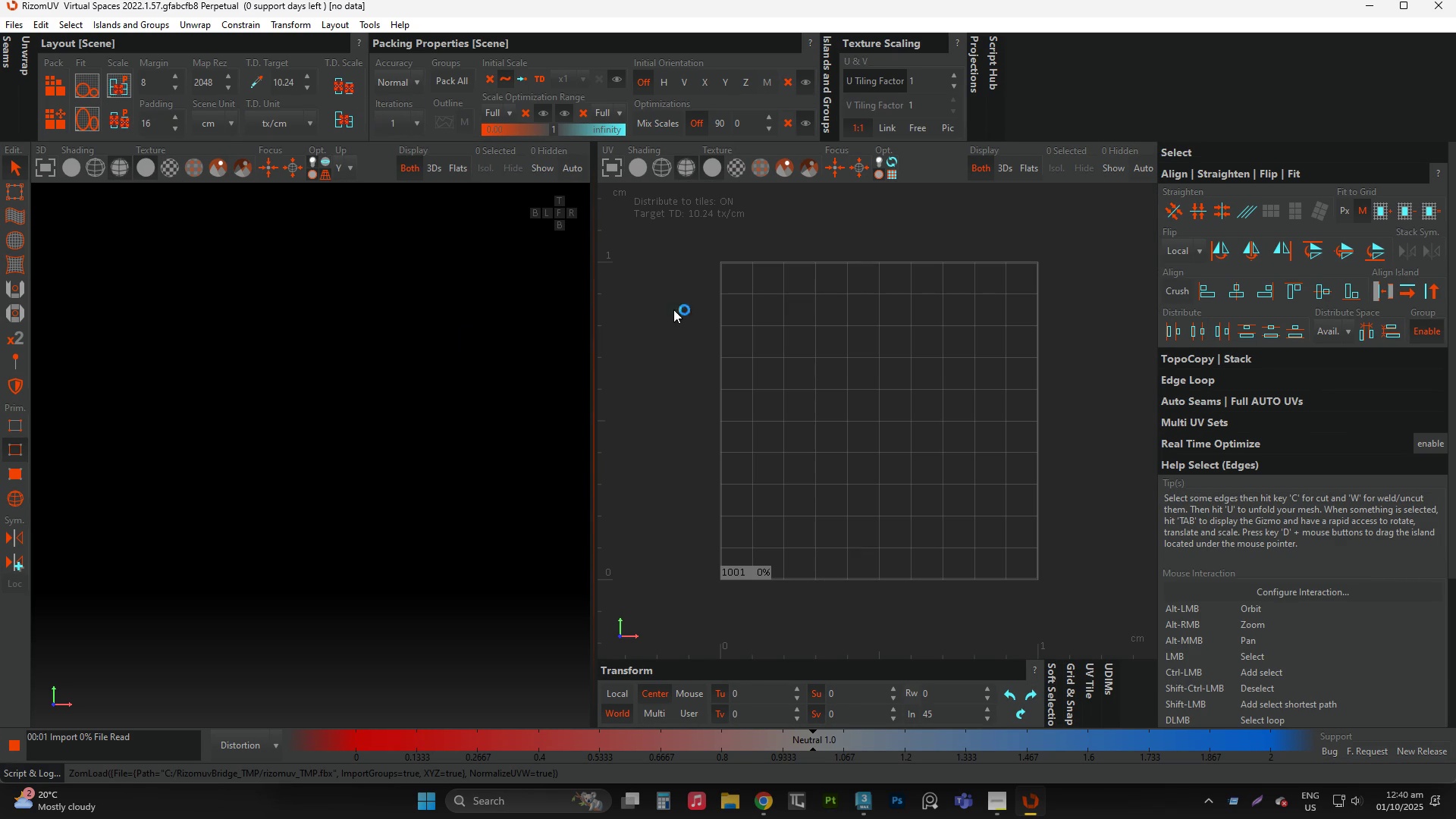 
left_click([681, 305])
 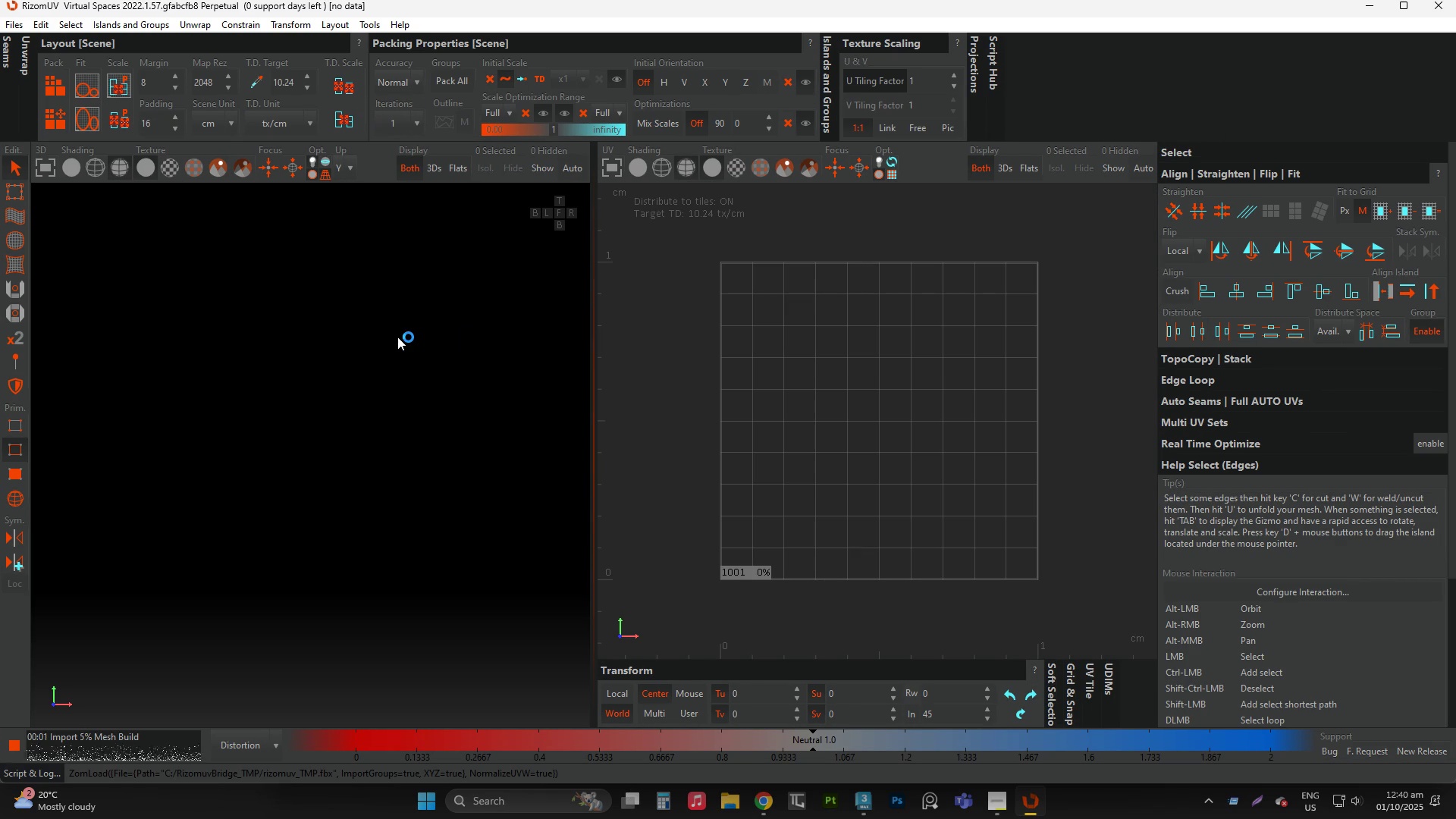 
type(yf)
 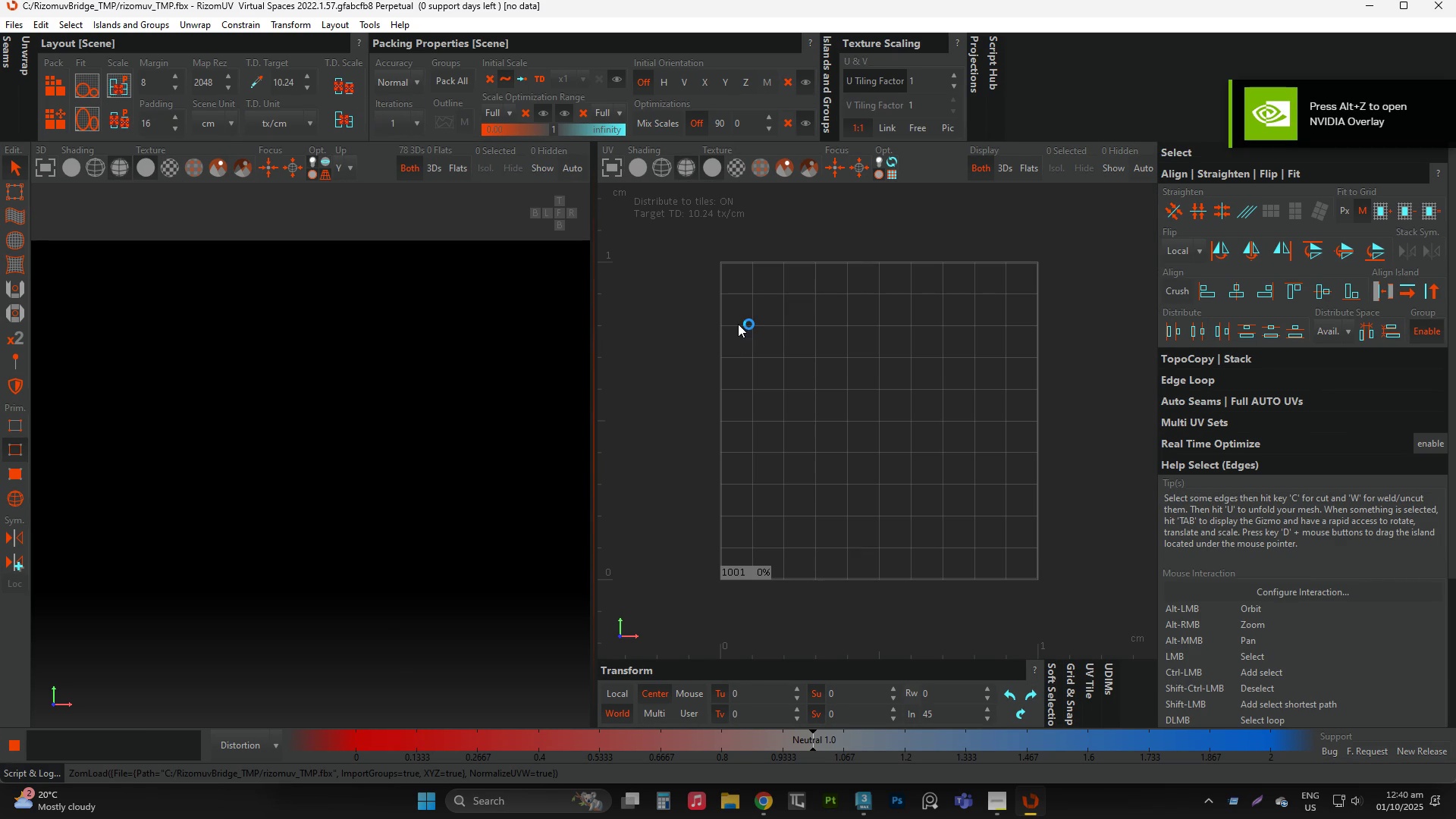 
left_click([738, 324])
 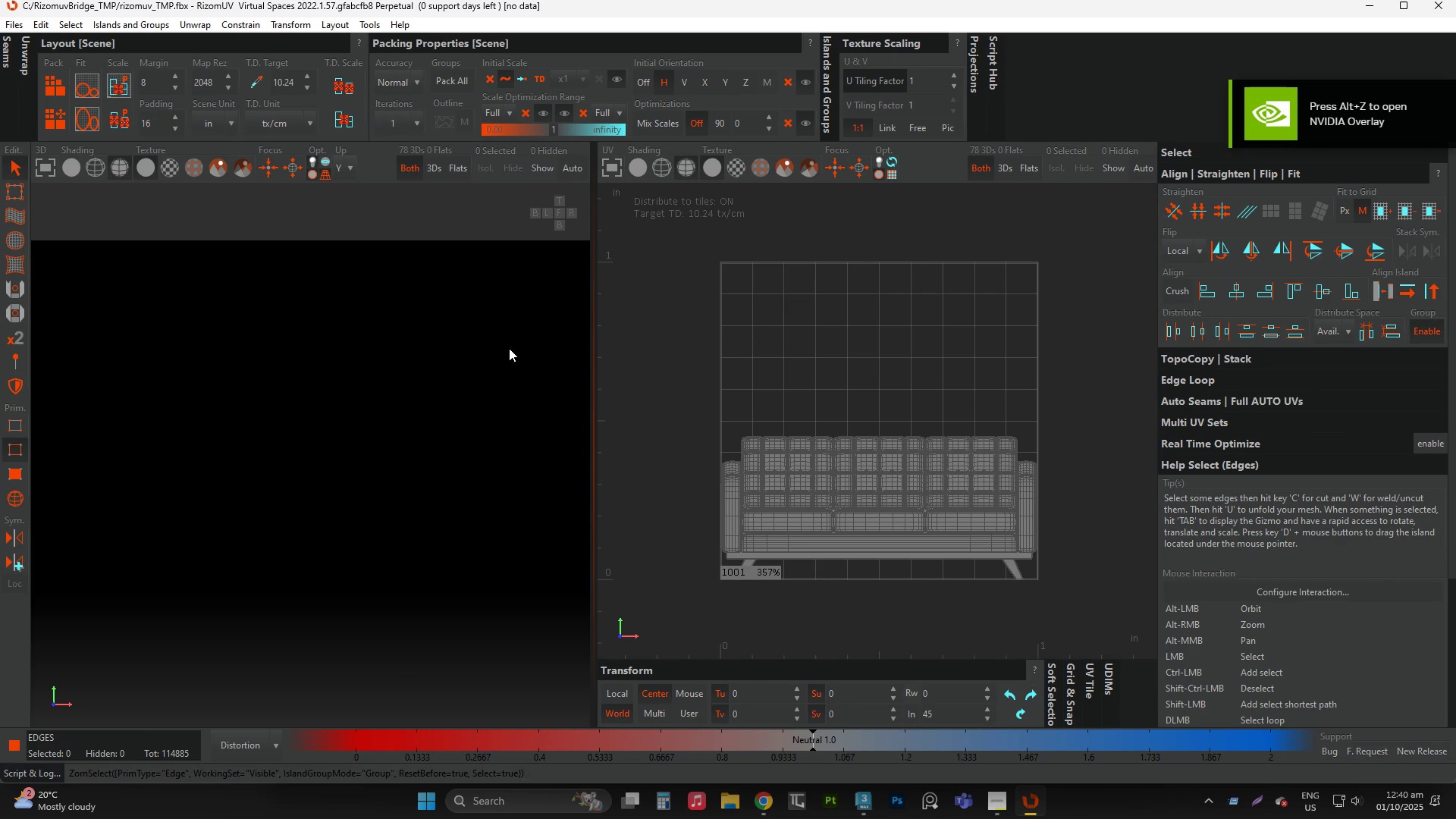 
double_click([504, 348])
 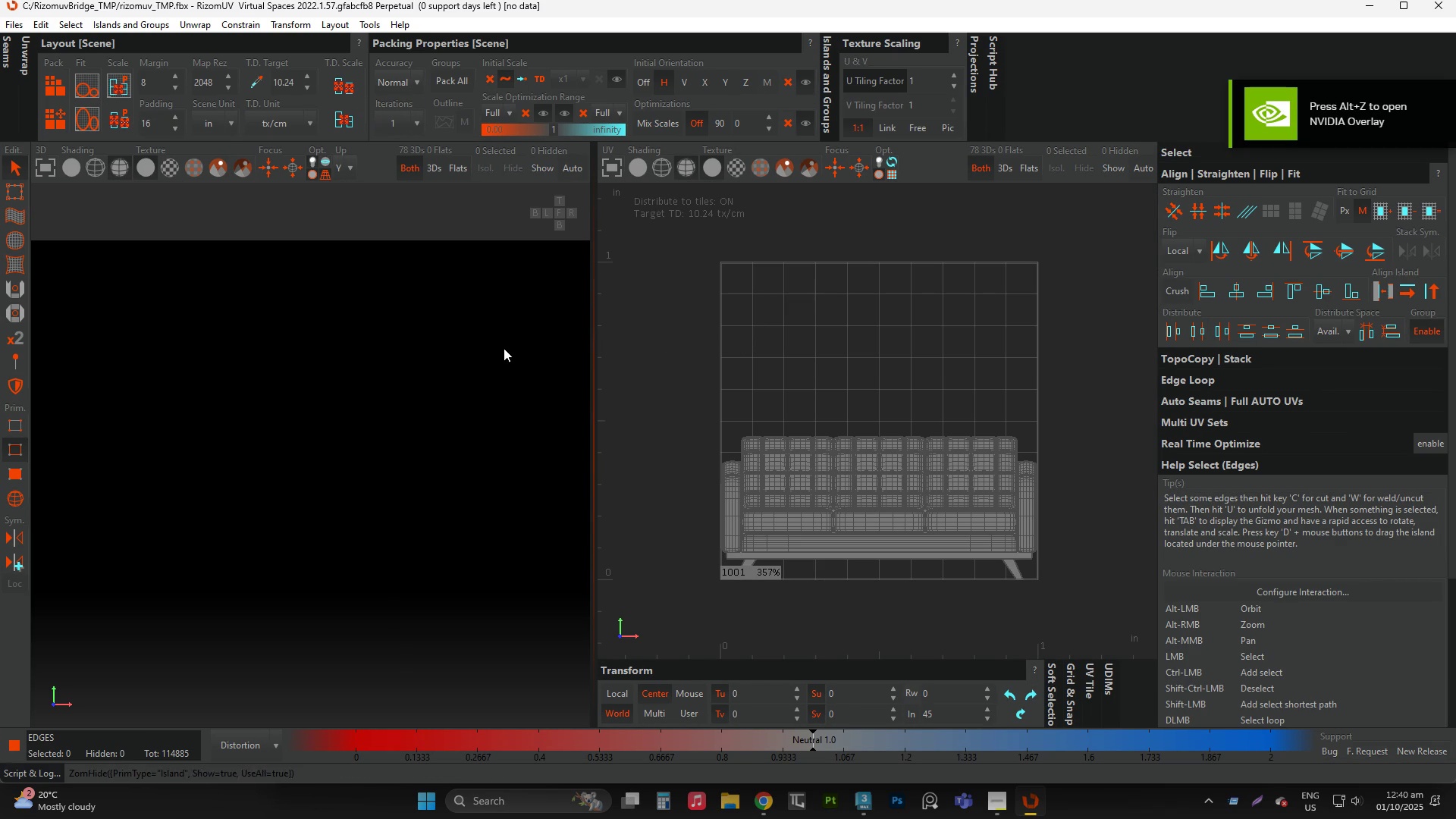 
type(yf)
 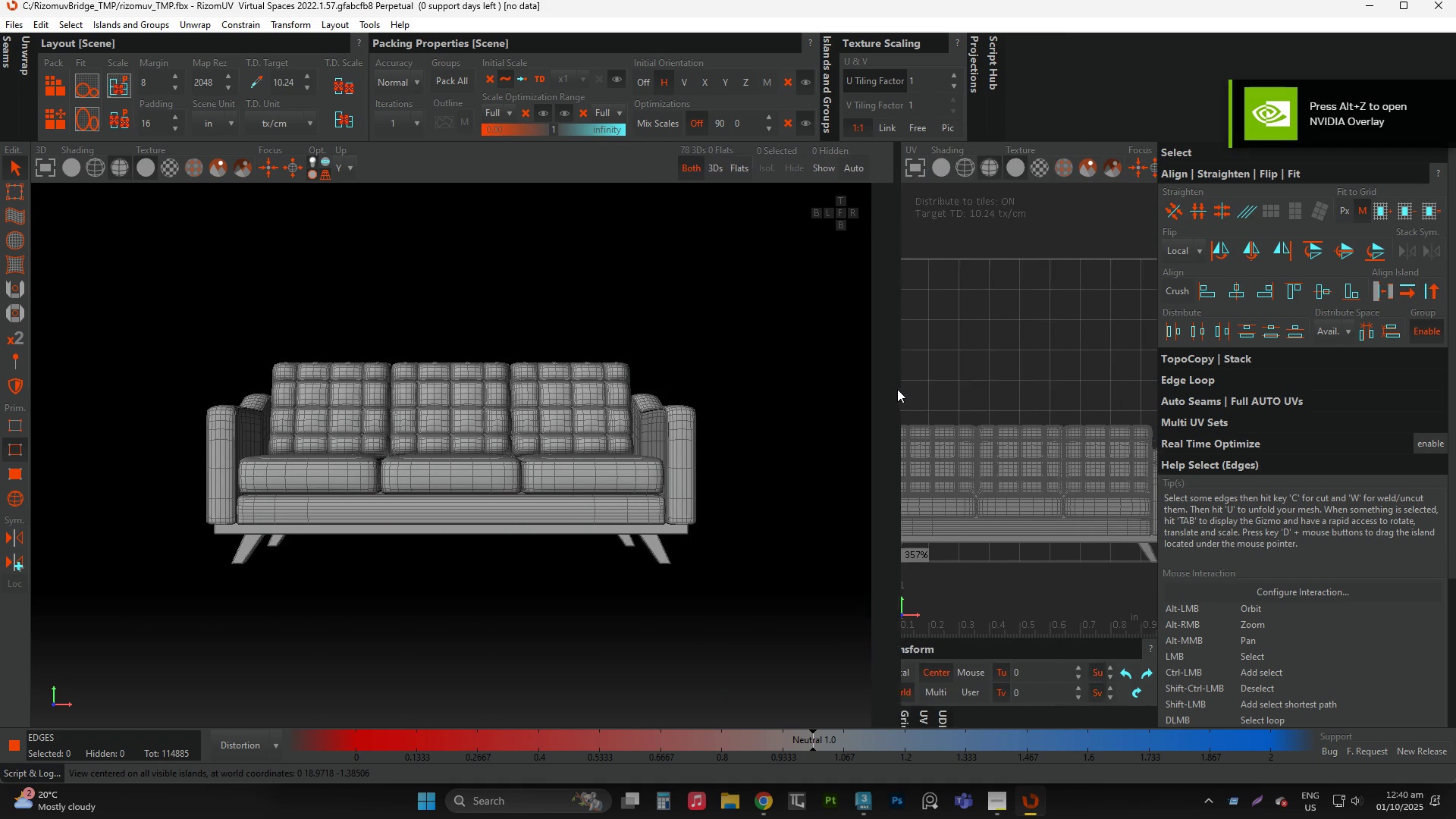 
scroll: coordinate [830, 420], scroll_direction: down, amount: 1.0